 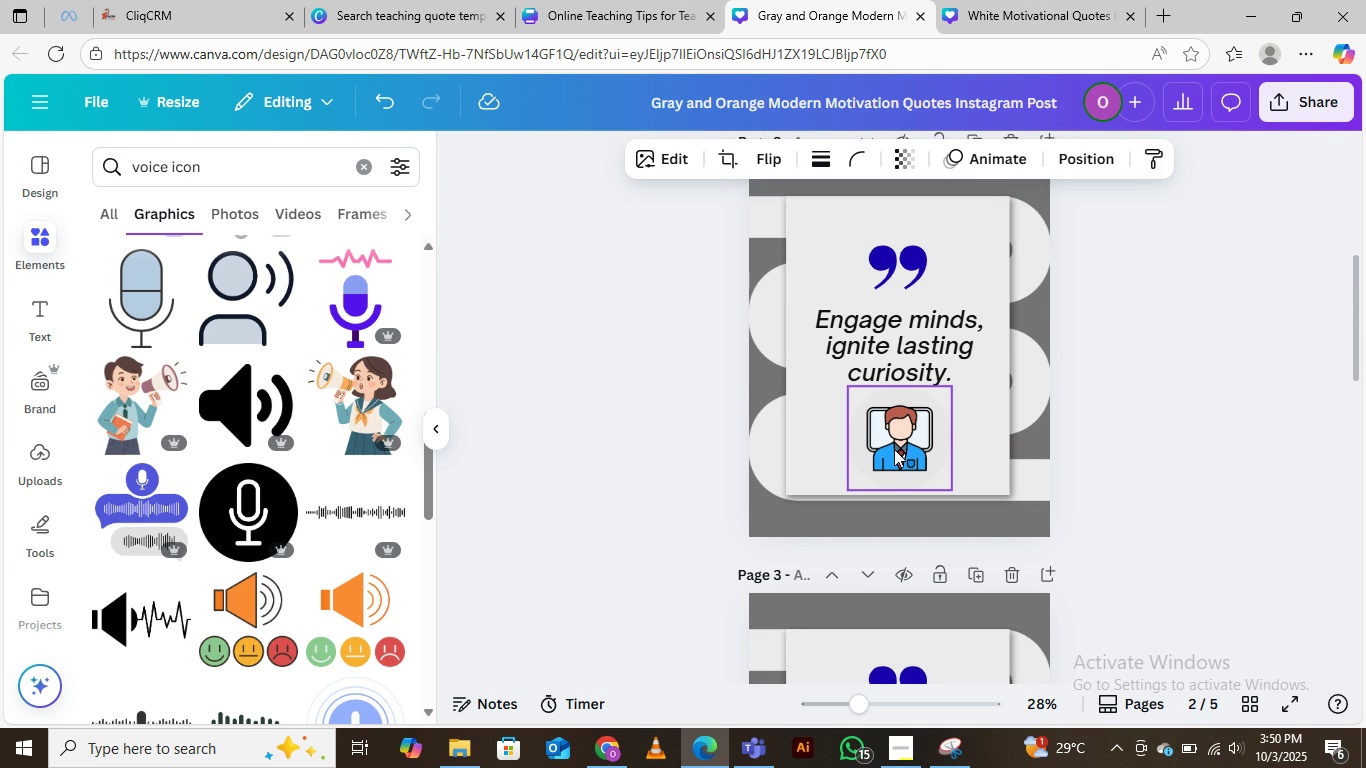 
left_click([359, 173])
 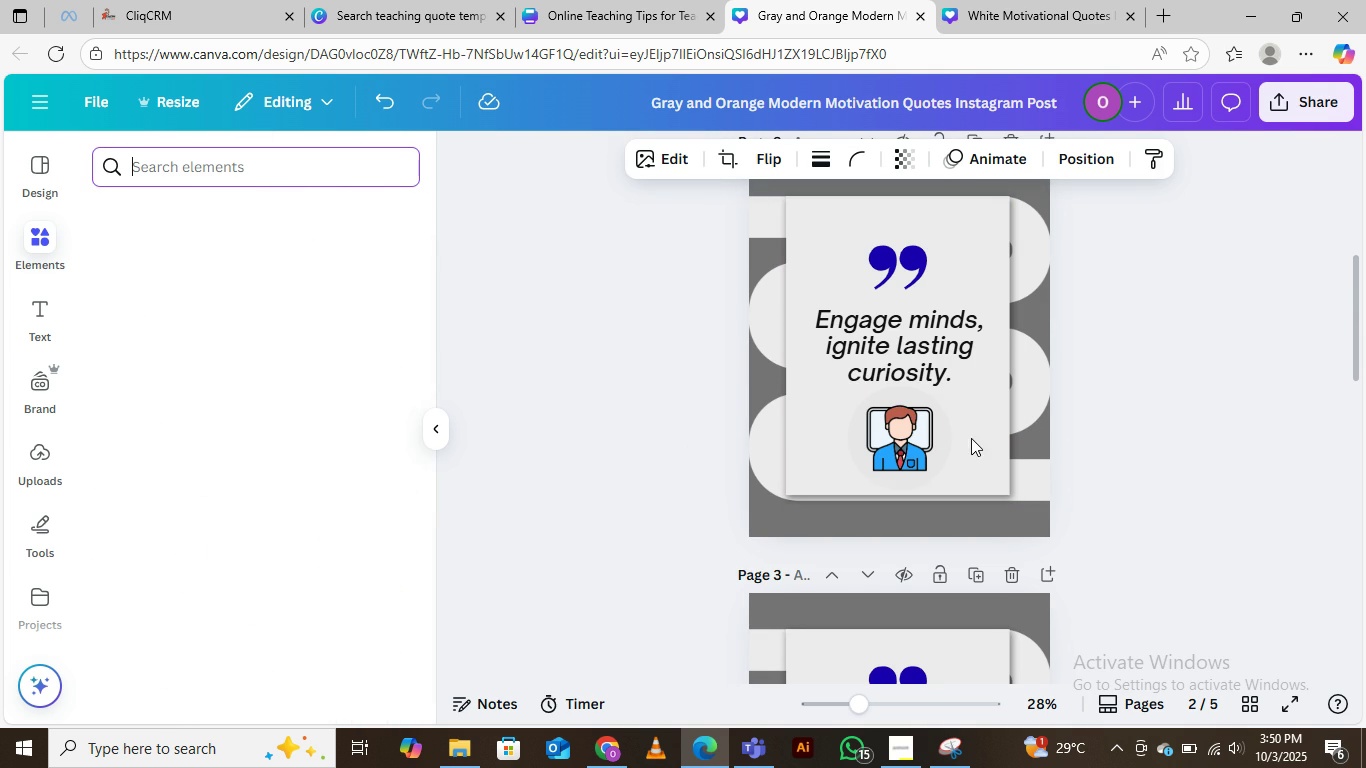 
scroll: coordinate [970, 435], scroll_direction: down, amount: 13.0
 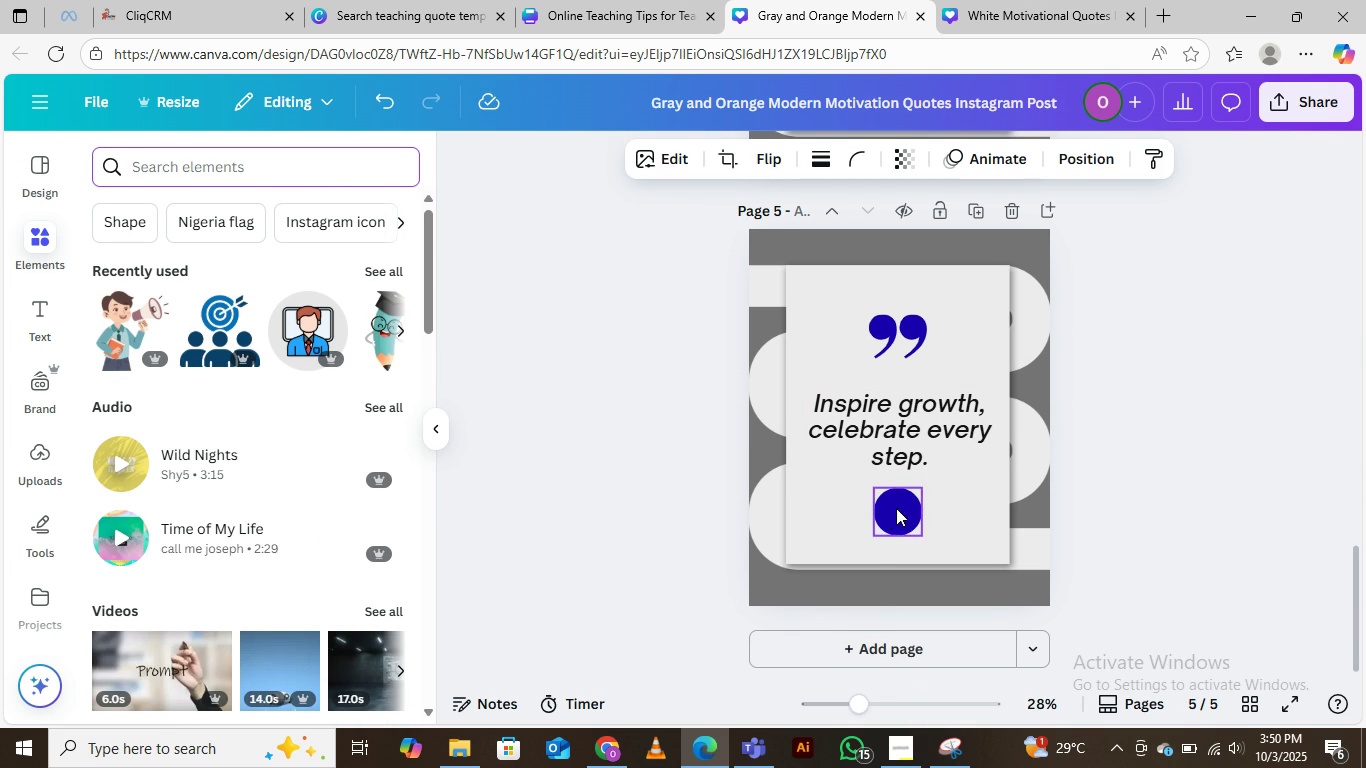 
left_click([909, 502])
 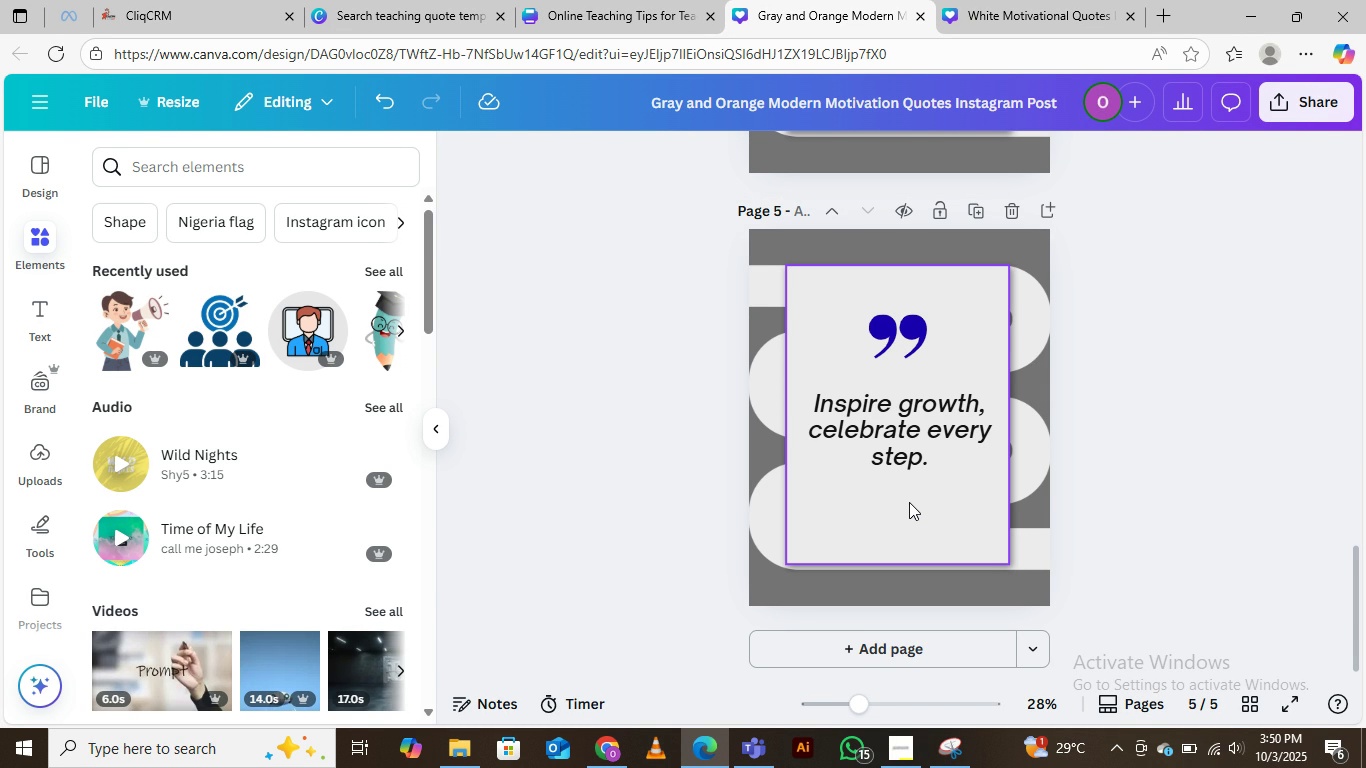 
key(Delete)
 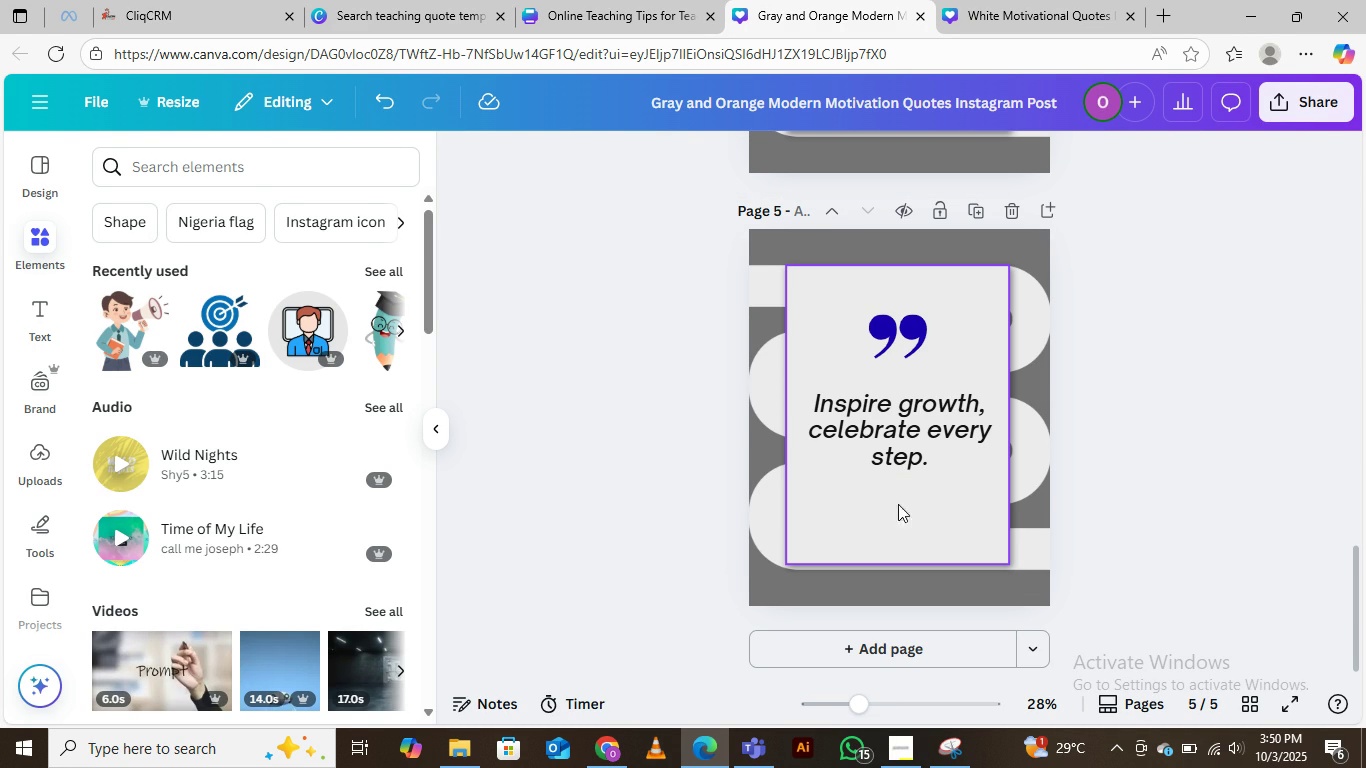 
left_click([228, 176])
 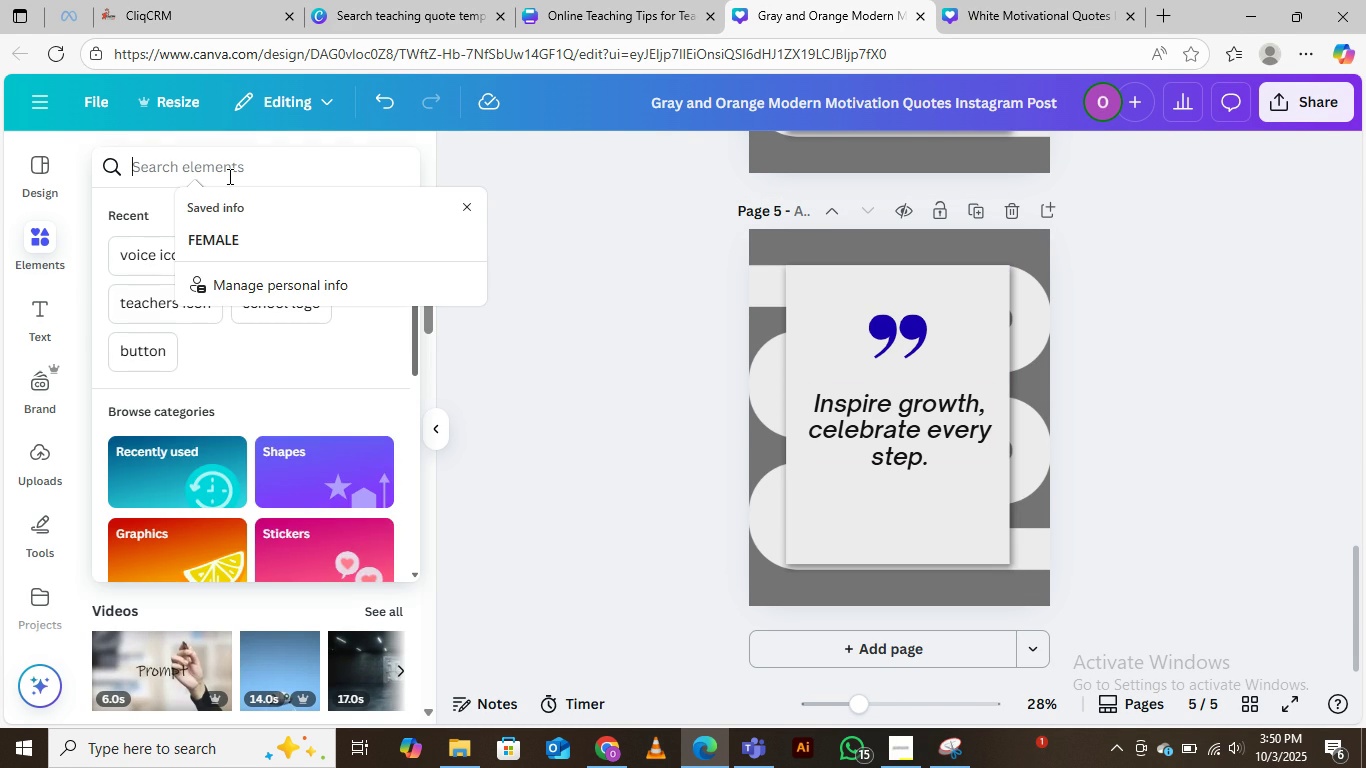 
type(growth icon)
 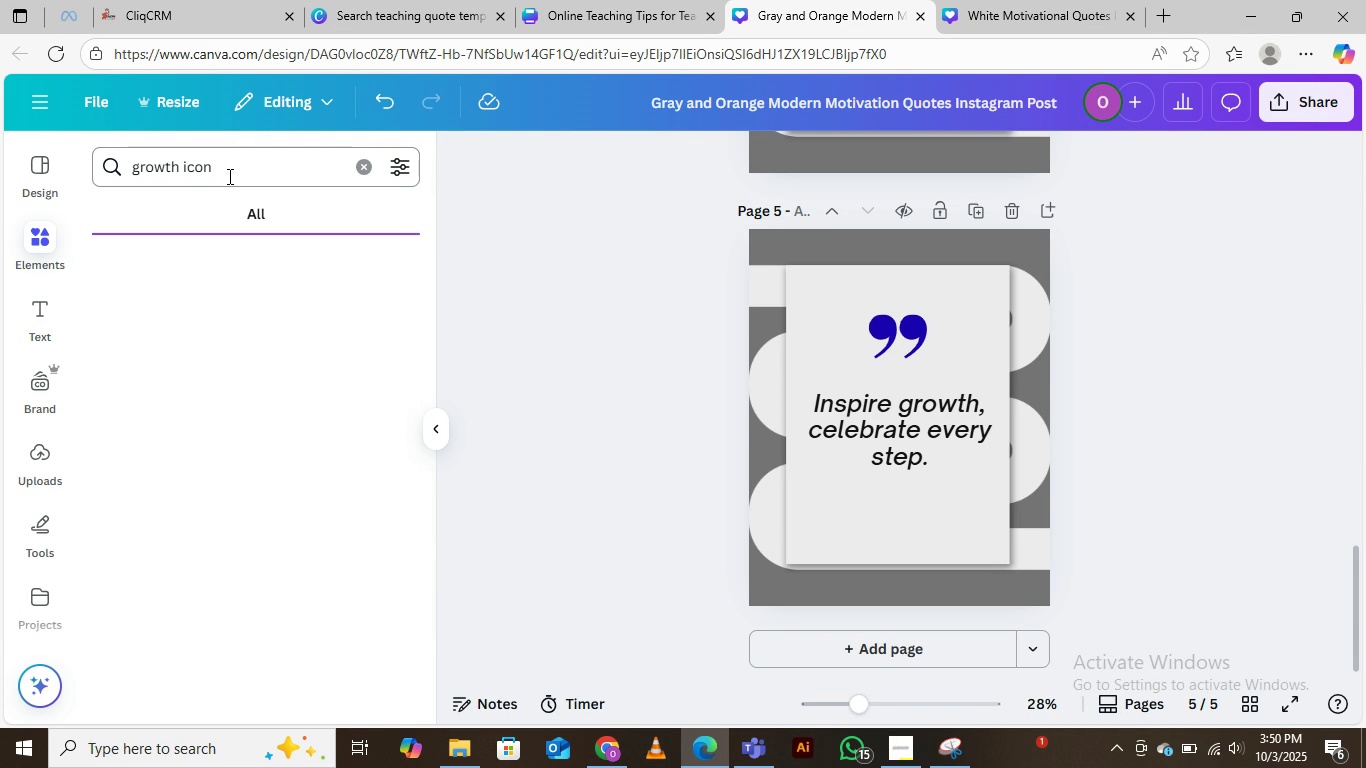 
key(Enter)
 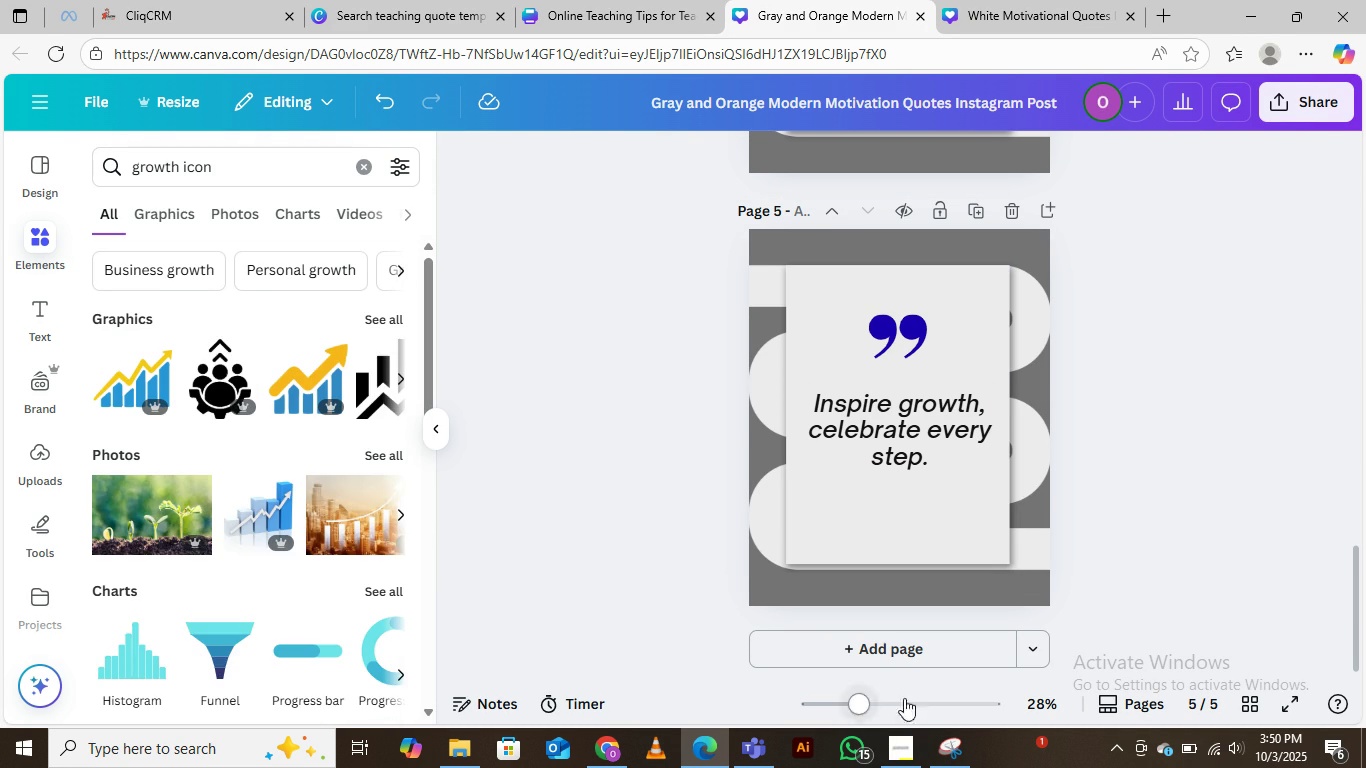 
left_click([894, 759])